 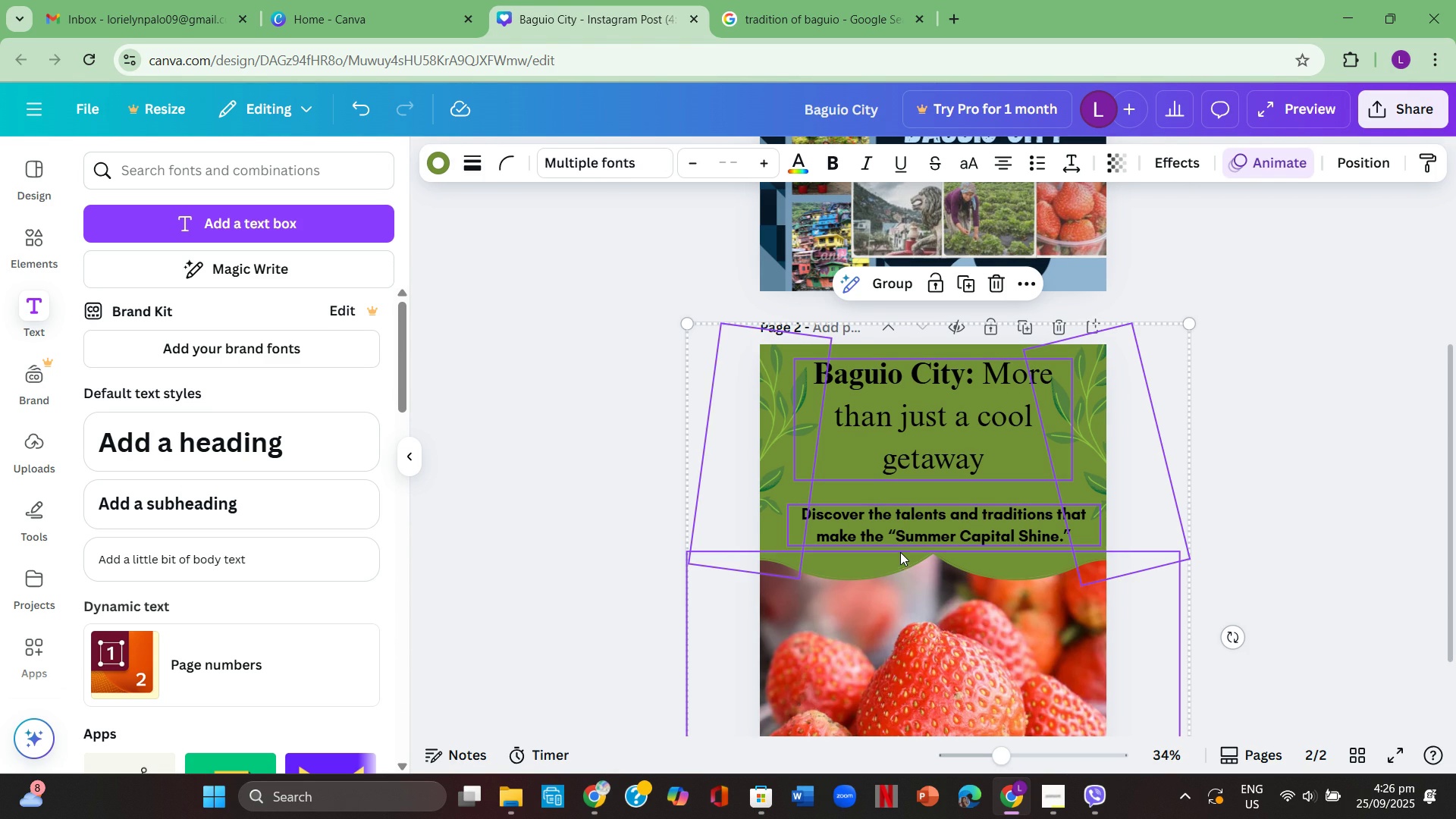 
double_click([942, 524])
 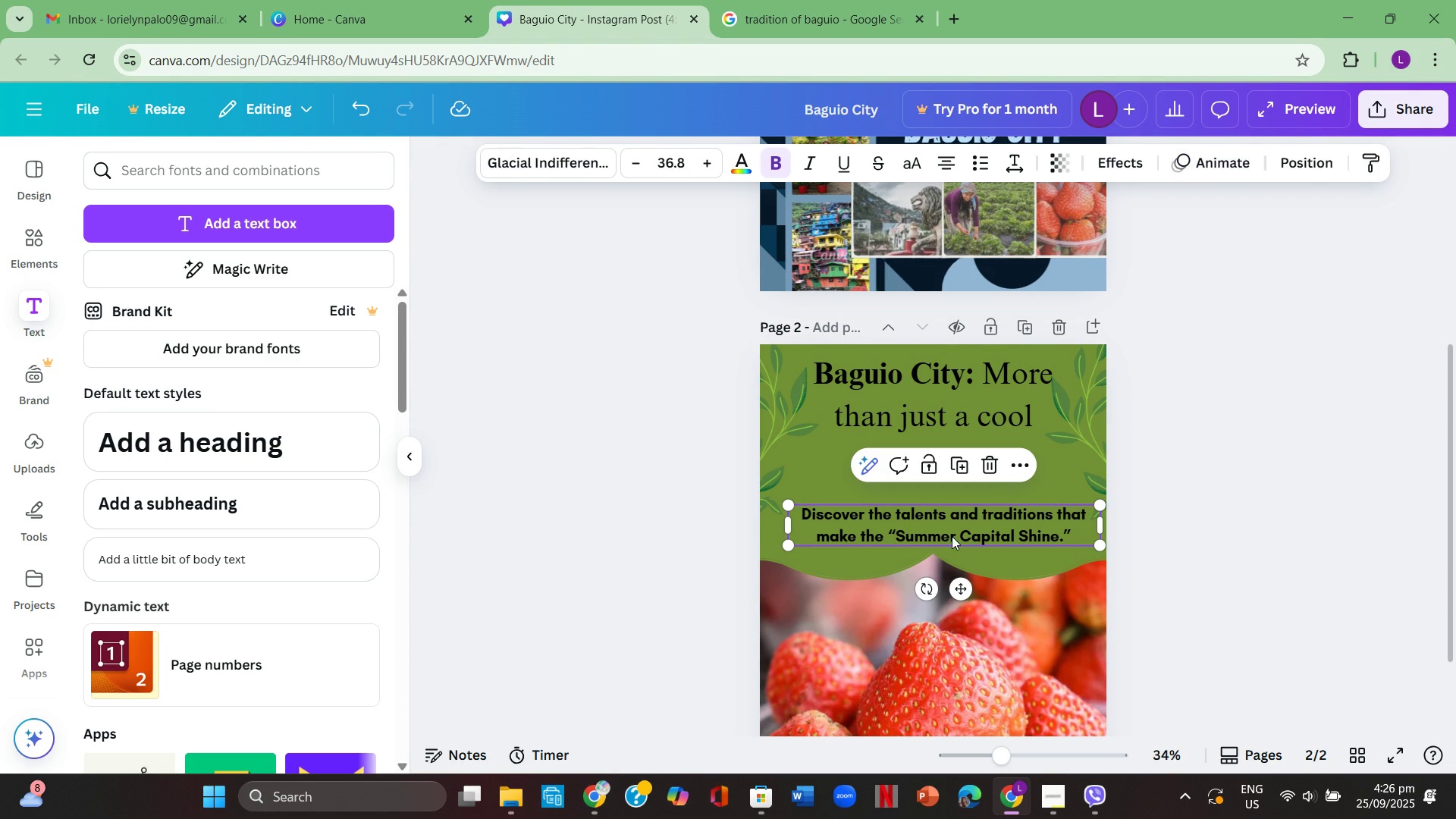 
triple_click([942, 524])
 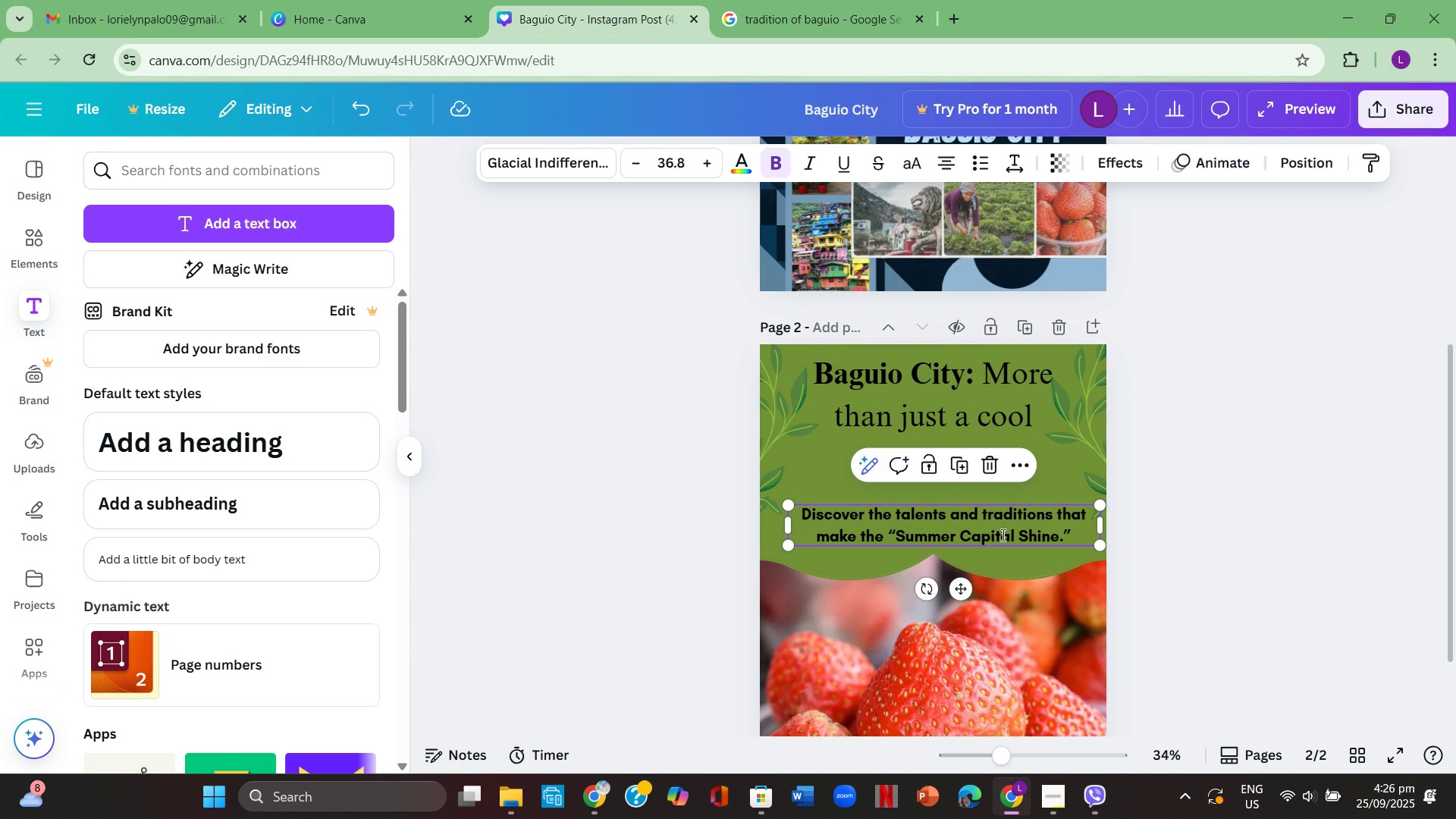 
left_click([1002, 535])
 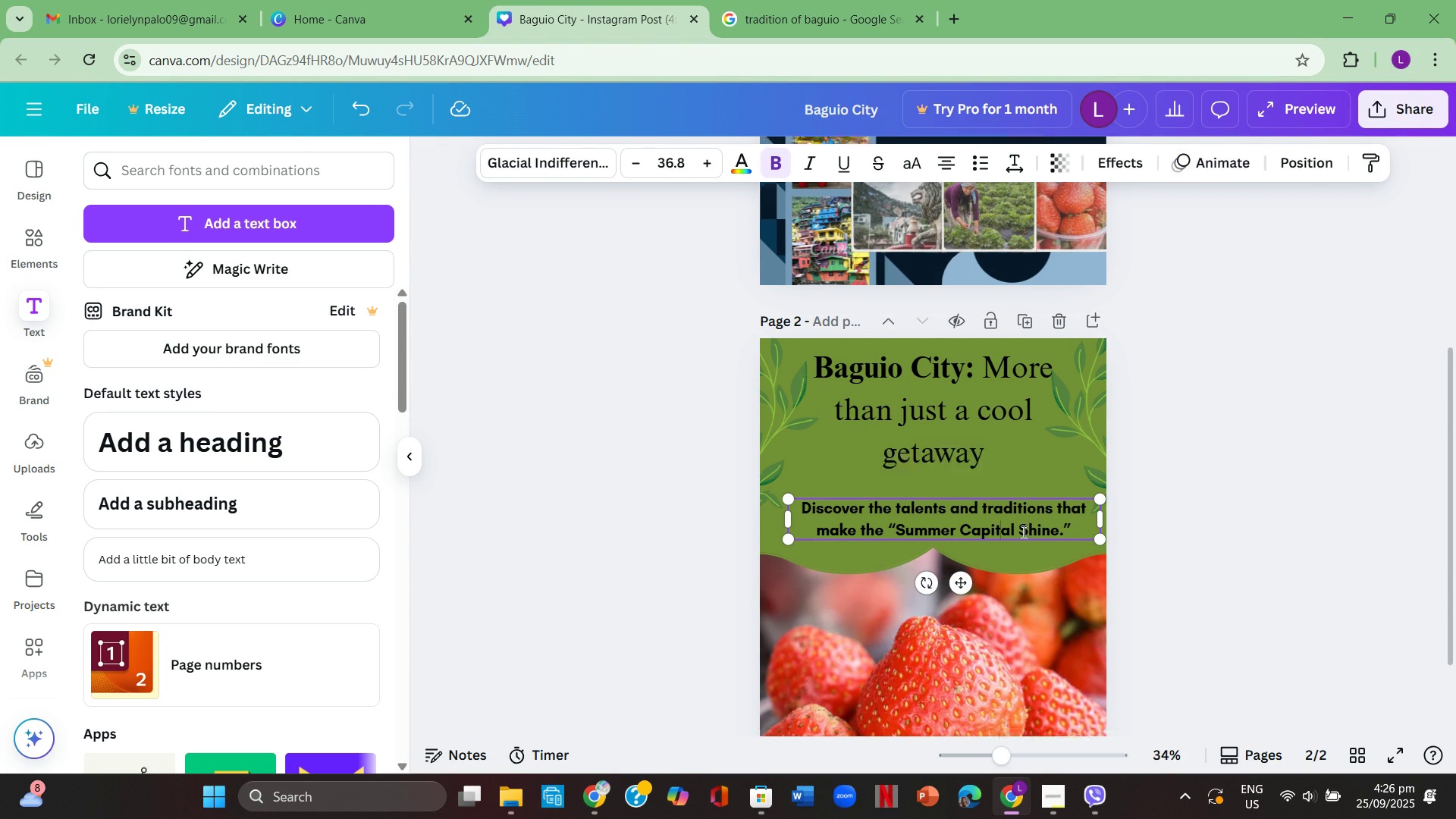 
scroll: coordinate [1022, 532], scroll_direction: down, amount: 2.0
 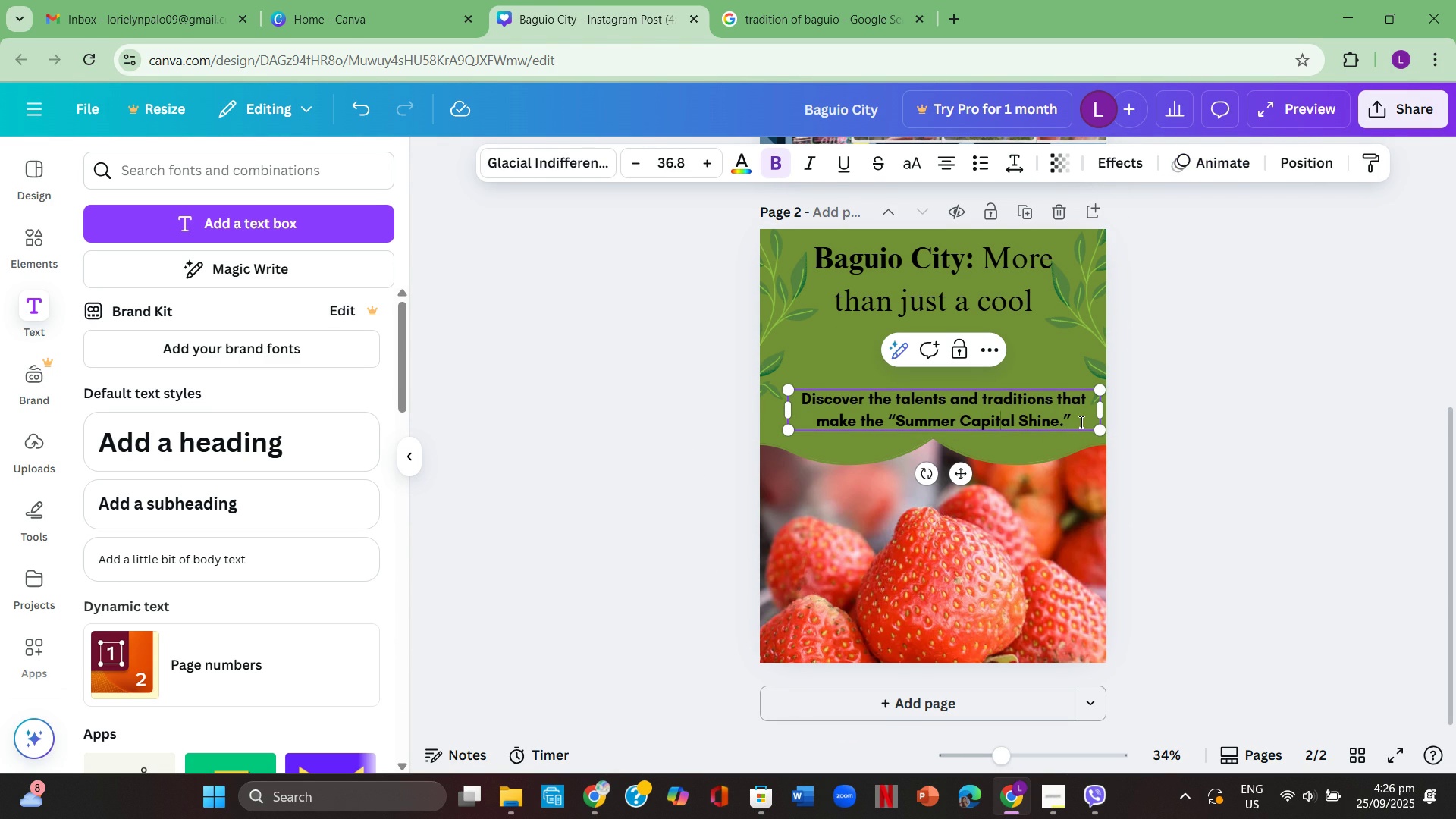 
left_click([1078, 422])
 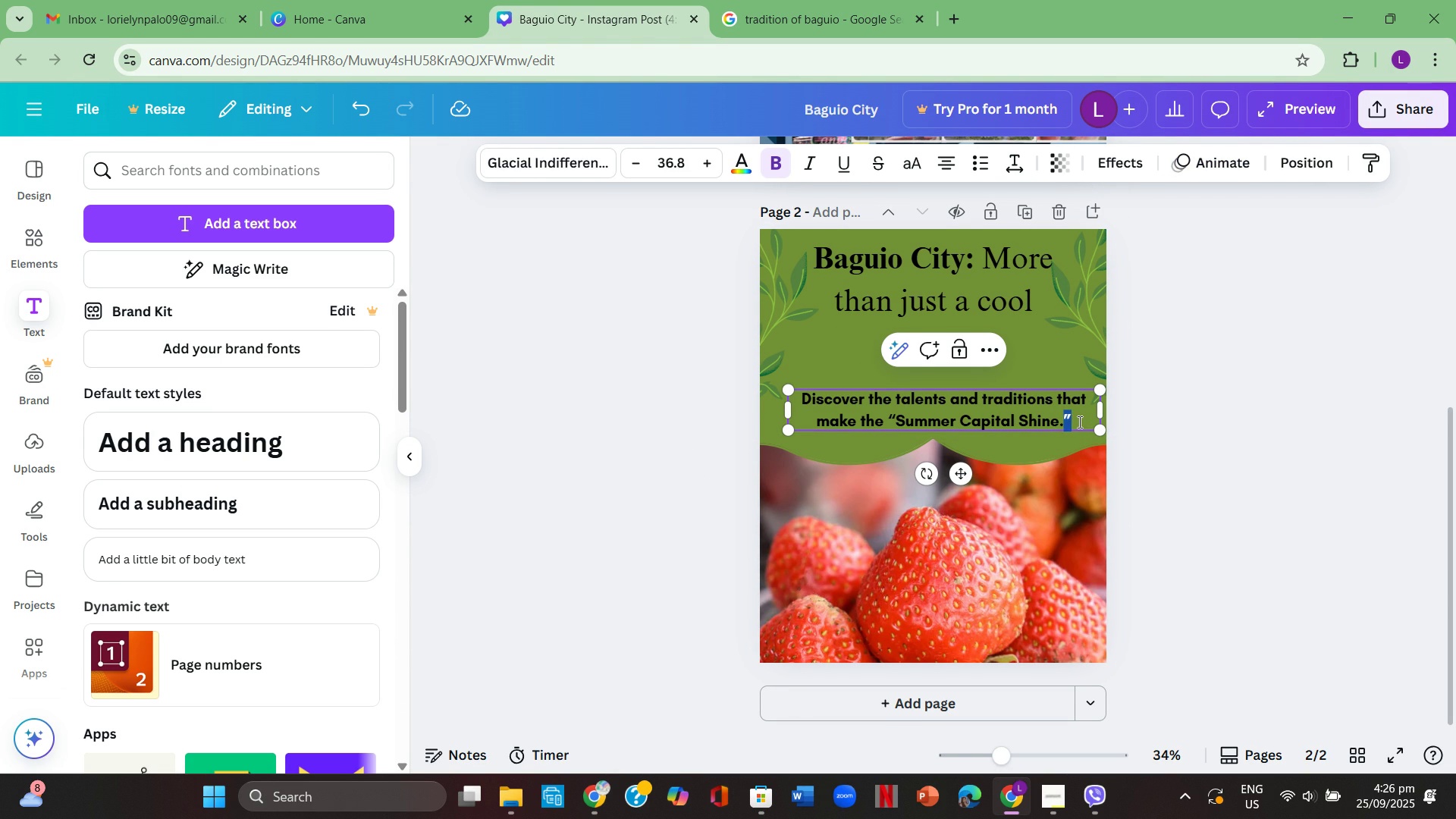 
double_click([1078, 422])
 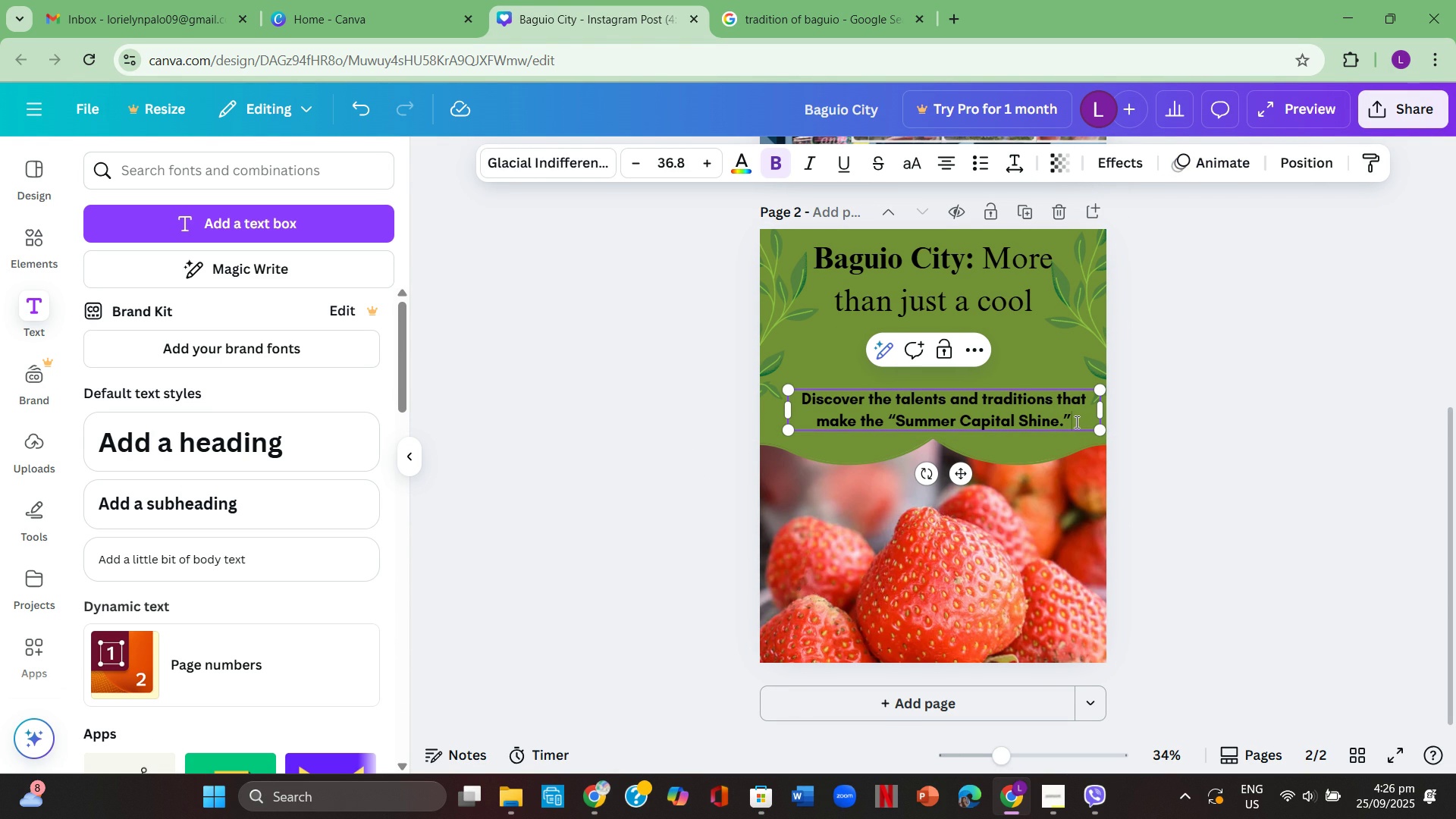 
left_click([1075, 422])
 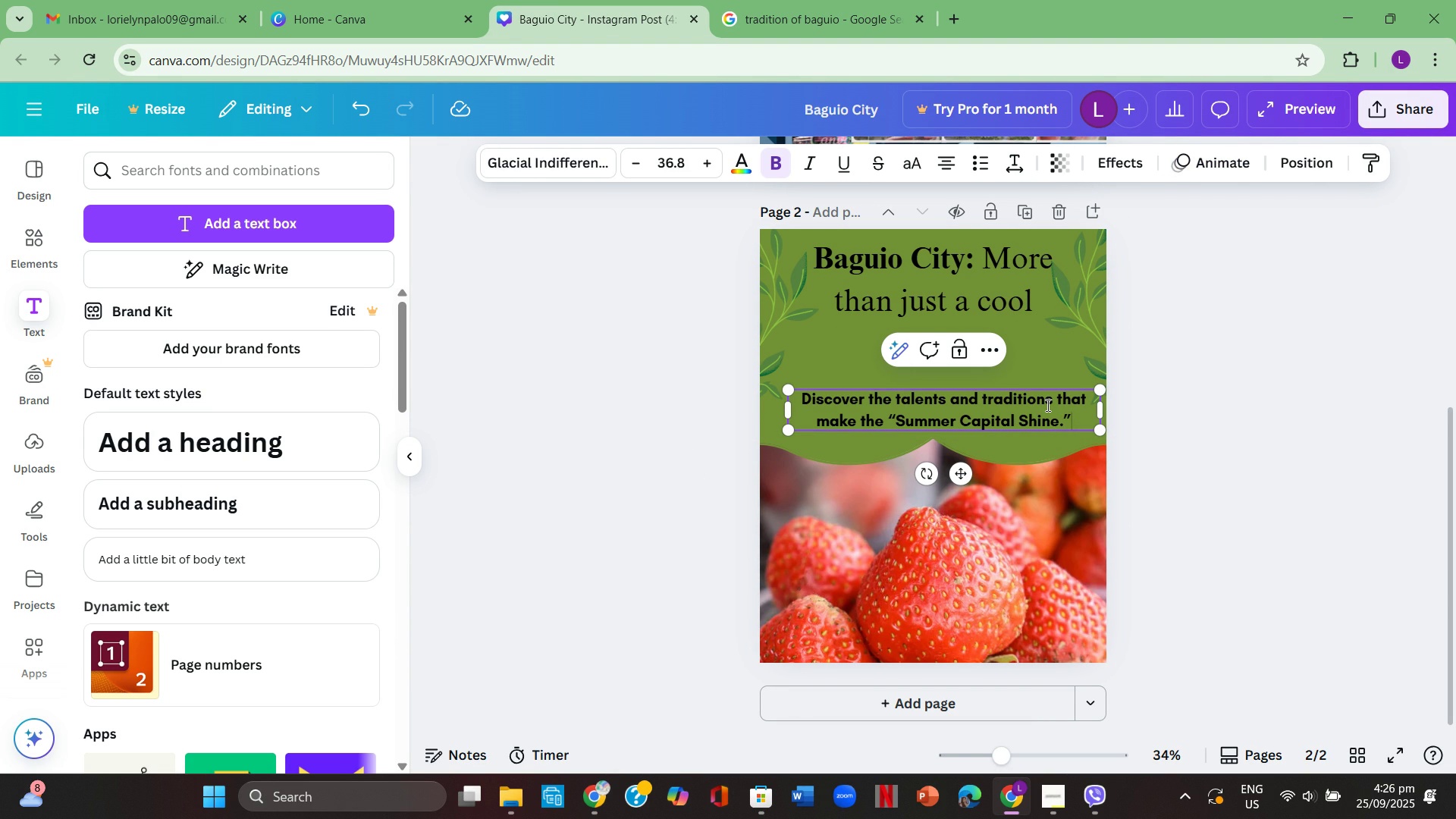 
wait(9.07)
 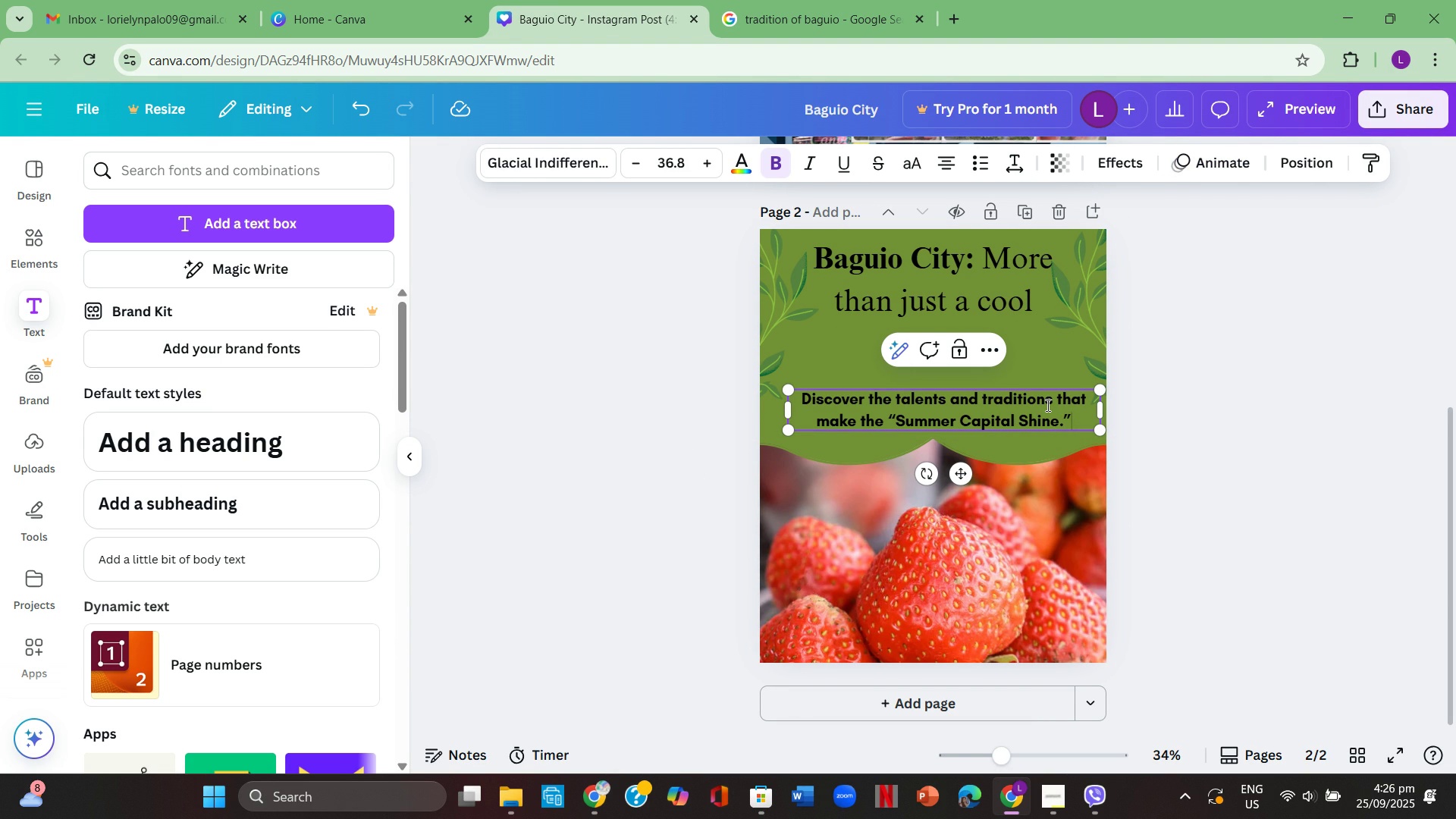 
scroll: coordinate [601, 334], scroll_direction: up, amount: 3.0
 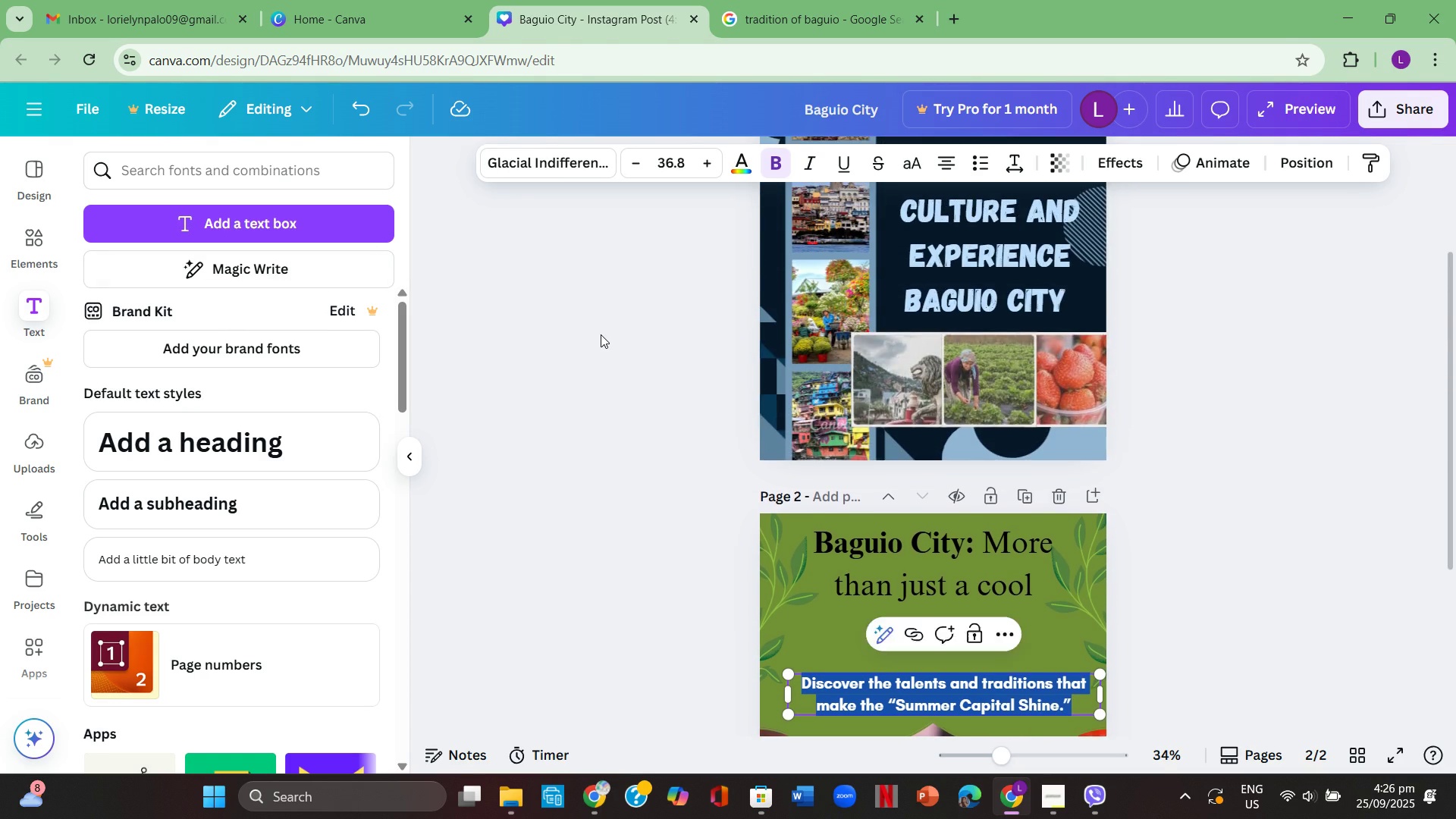 
scroll: coordinate [601, 334], scroll_direction: down, amount: 2.0
 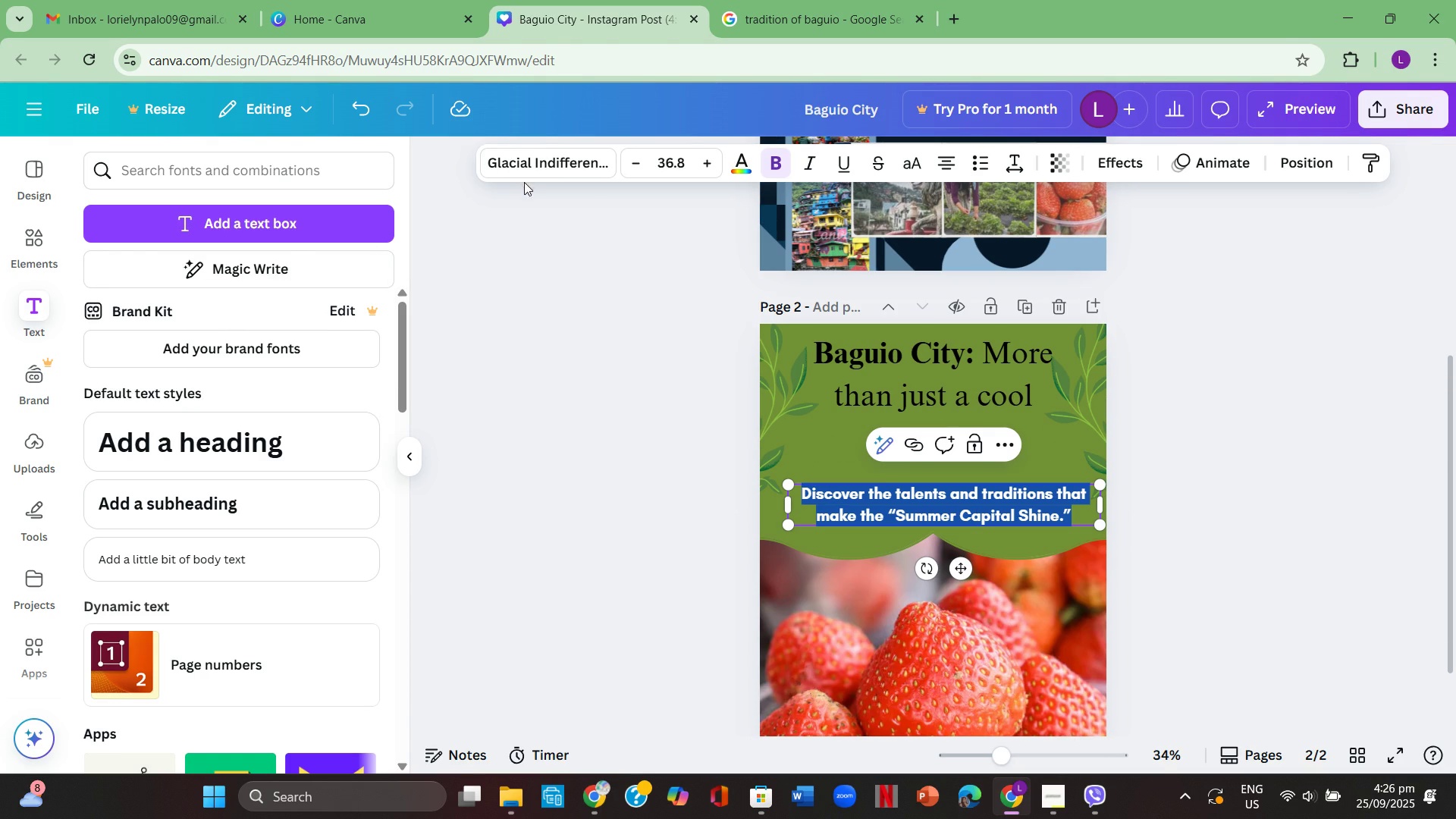 
left_click([528, 168])
 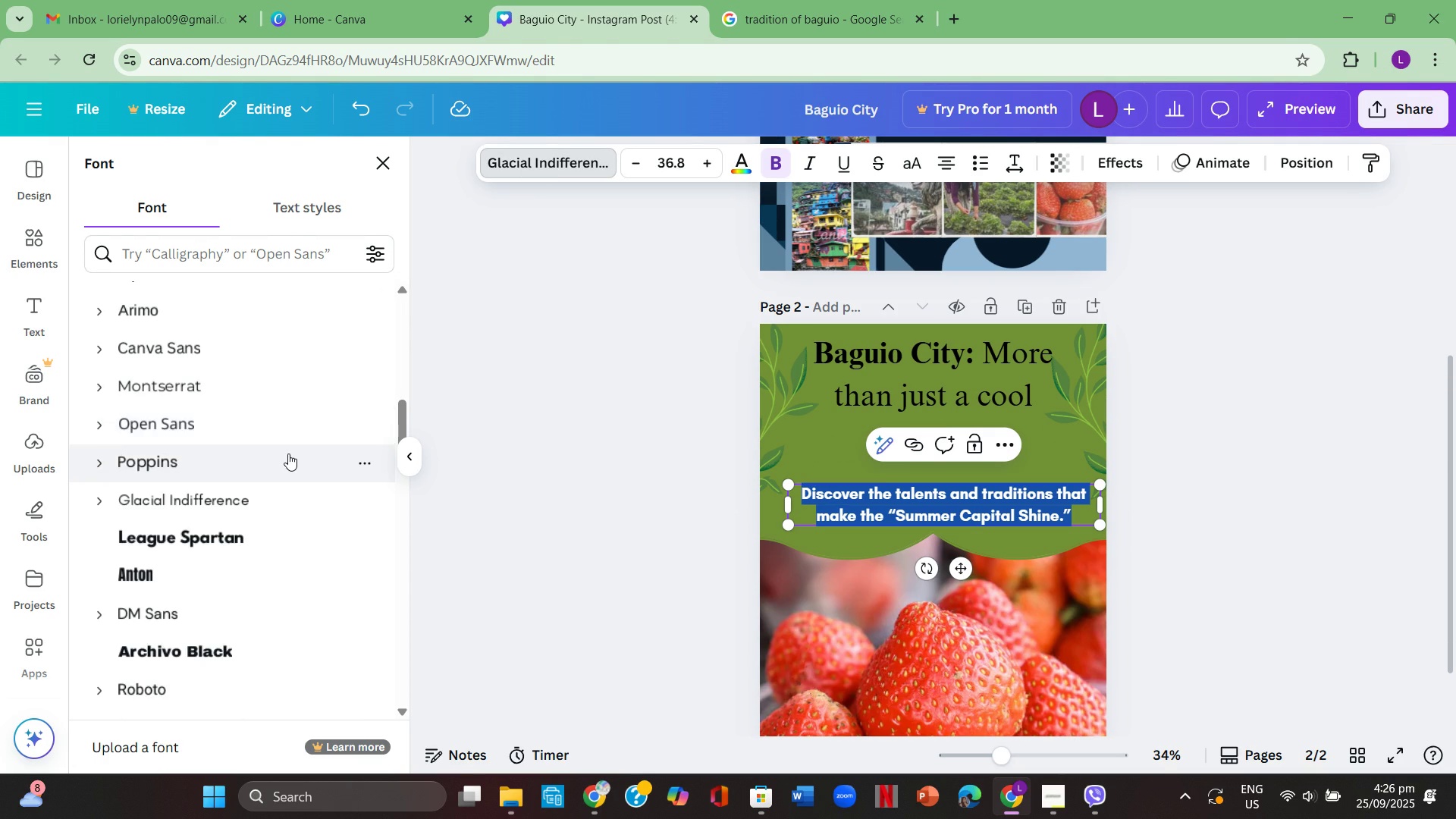 
scroll: coordinate [271, 431], scroll_direction: none, amount: 0.0
 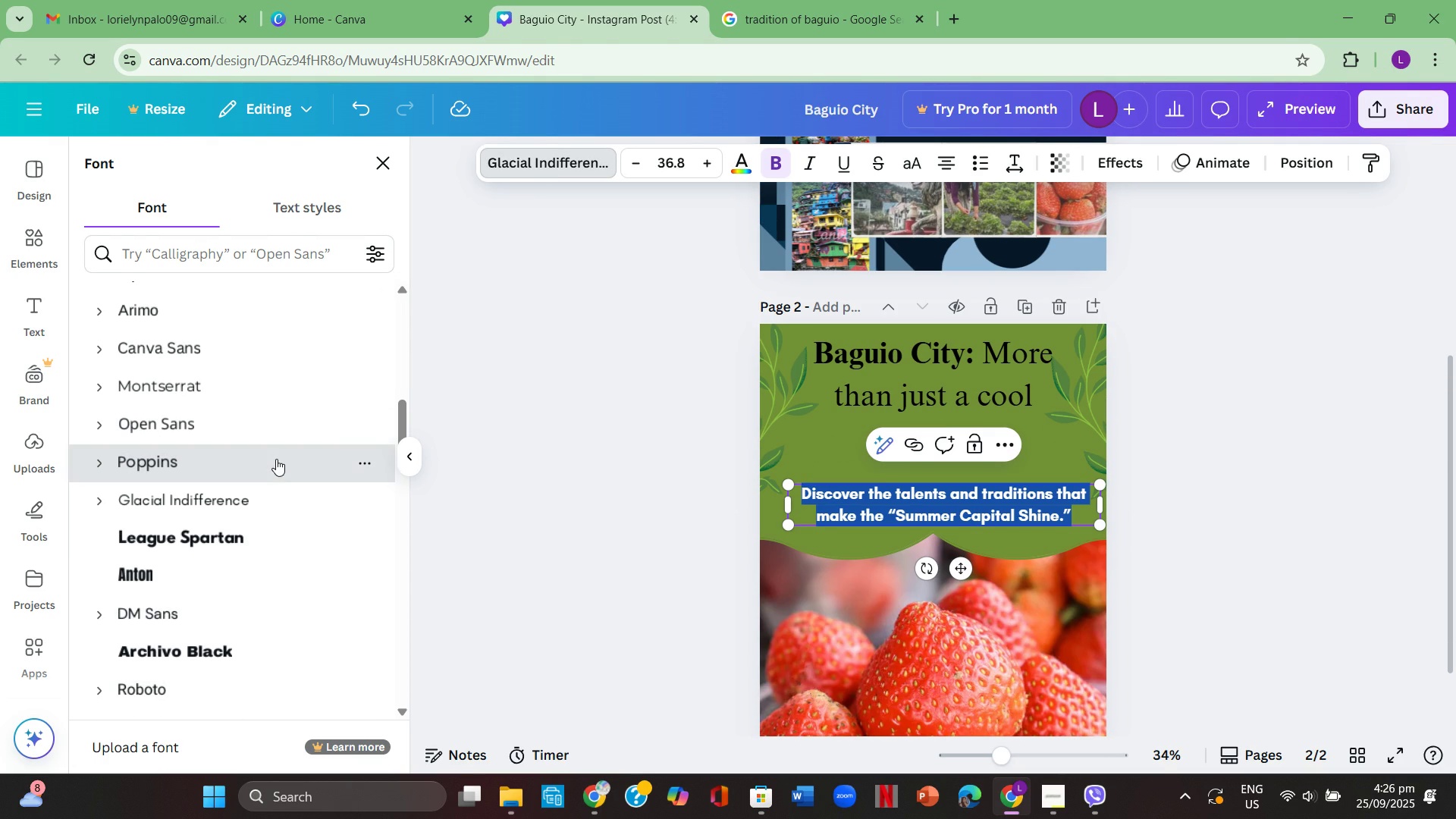 
left_click([276, 459])
 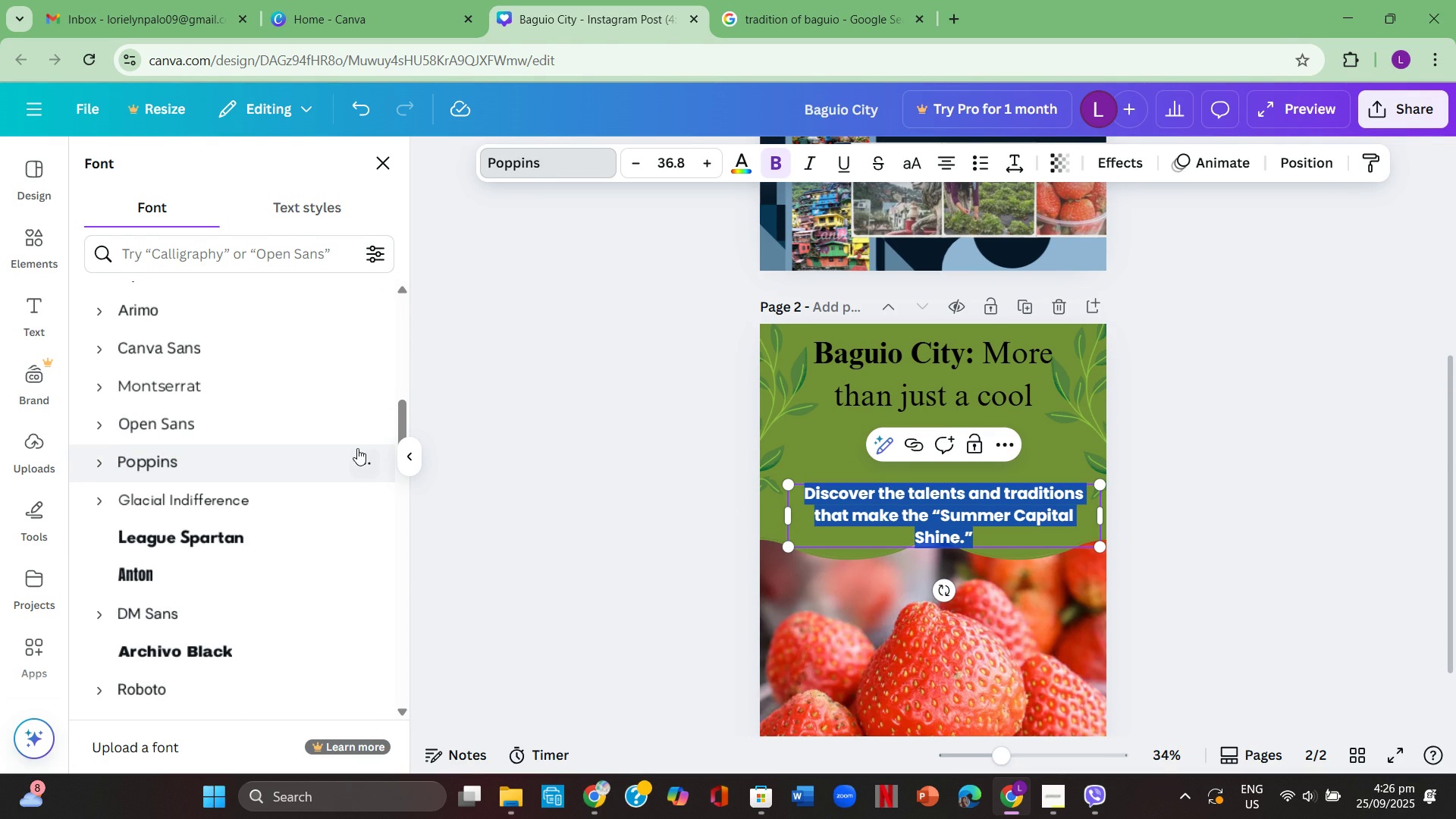 
left_click([272, 427])
 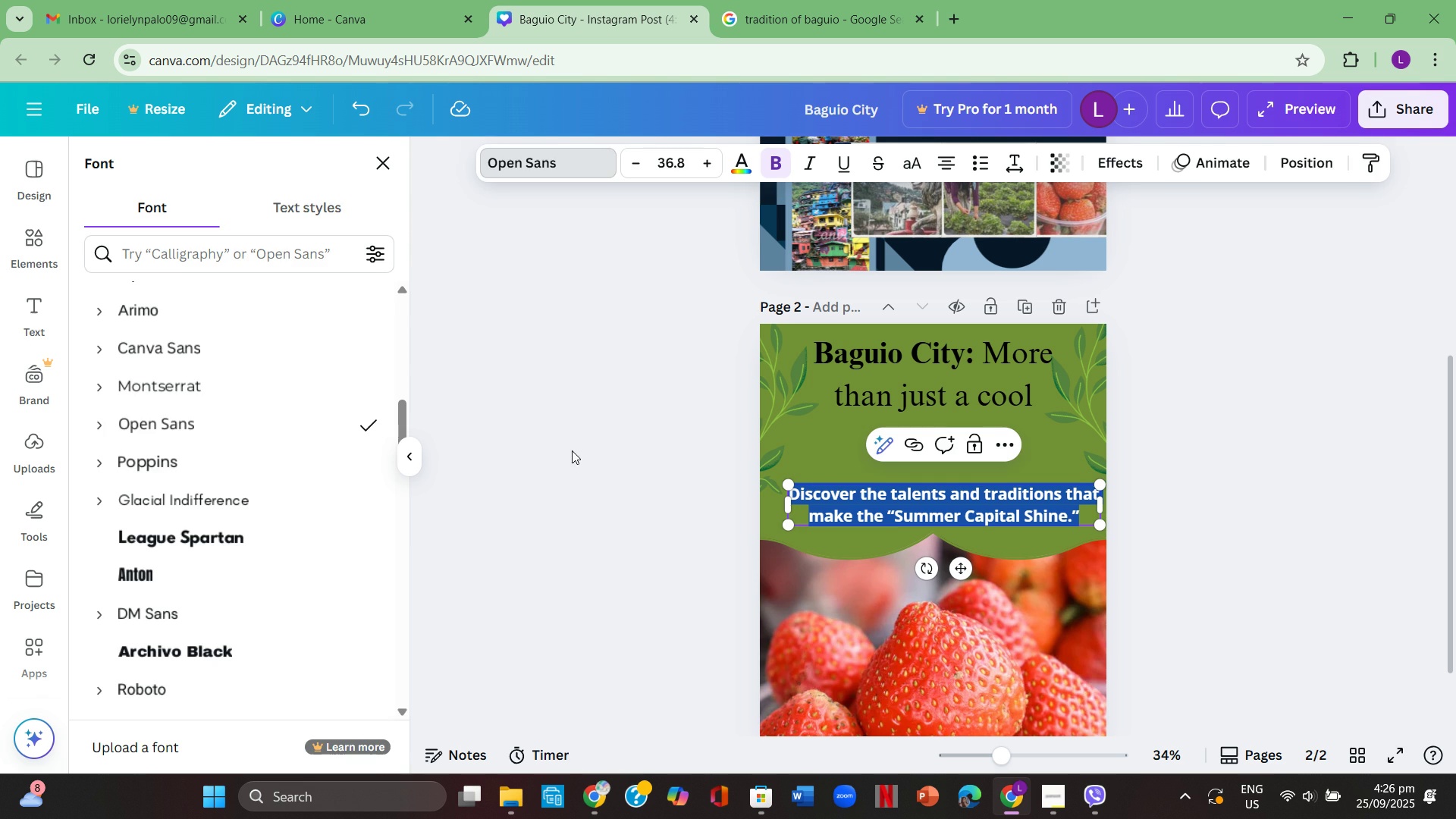 
left_click([582, 450])
 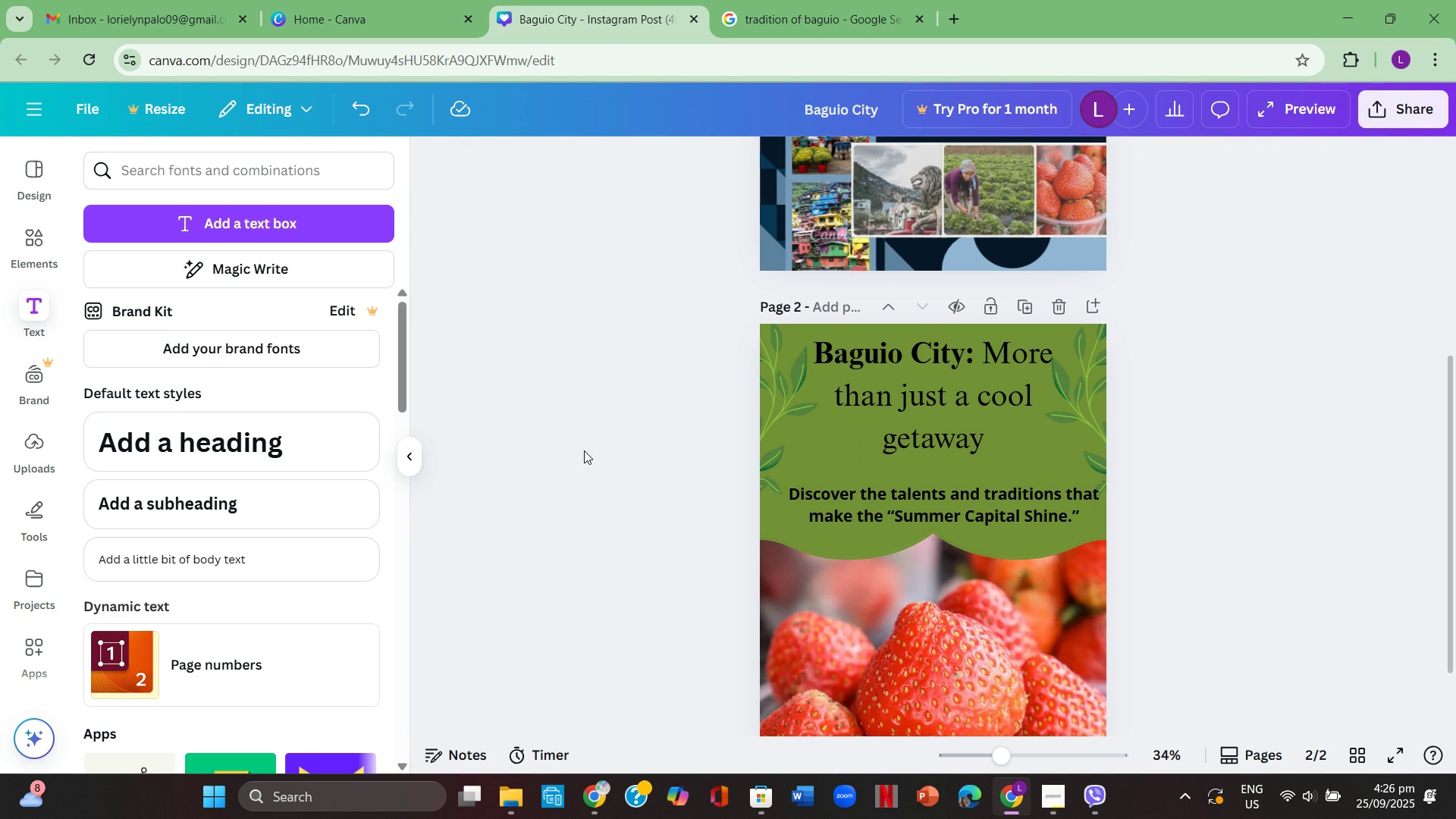 
left_click([584, 450])
 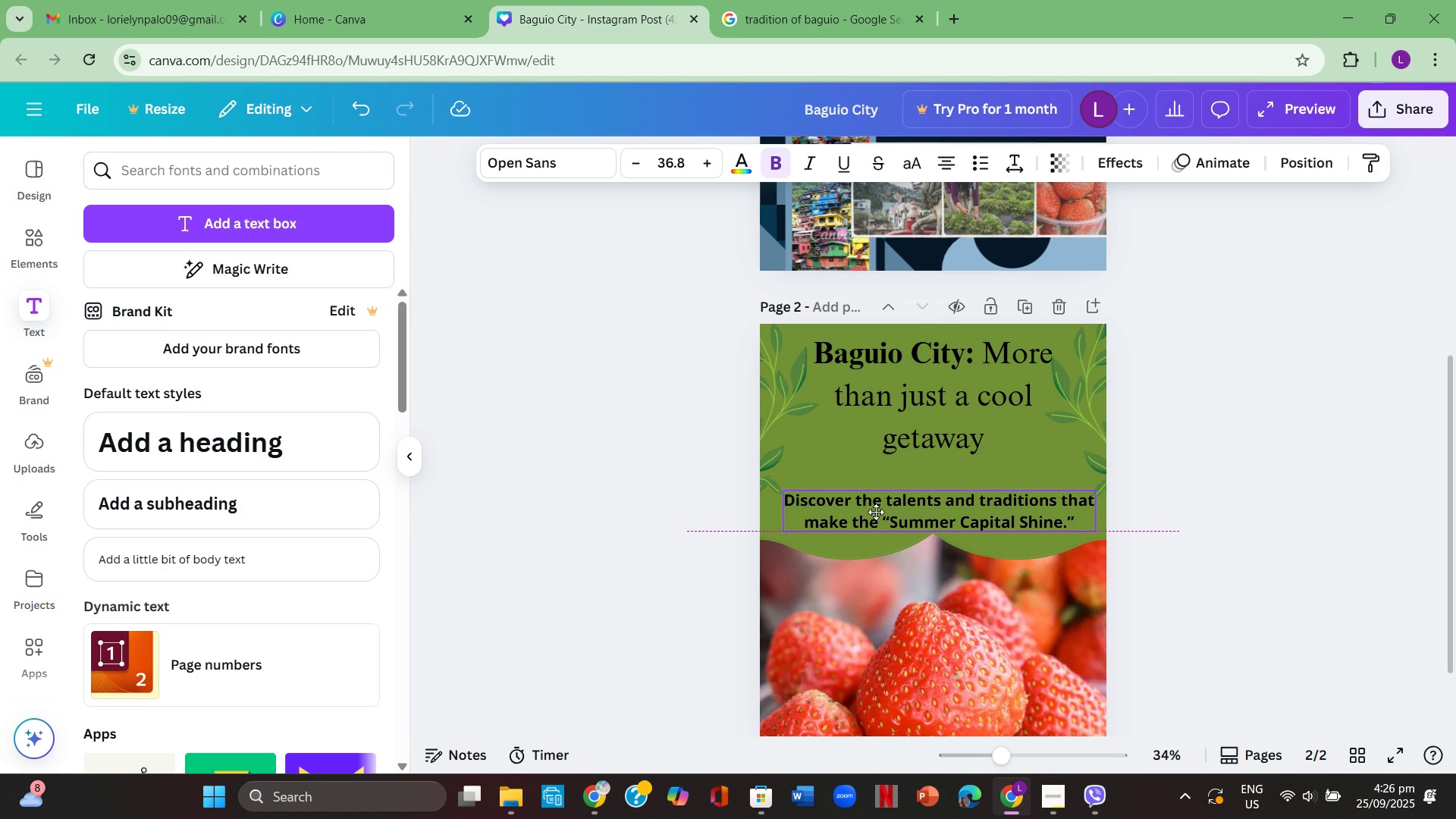 
left_click([1219, 471])
 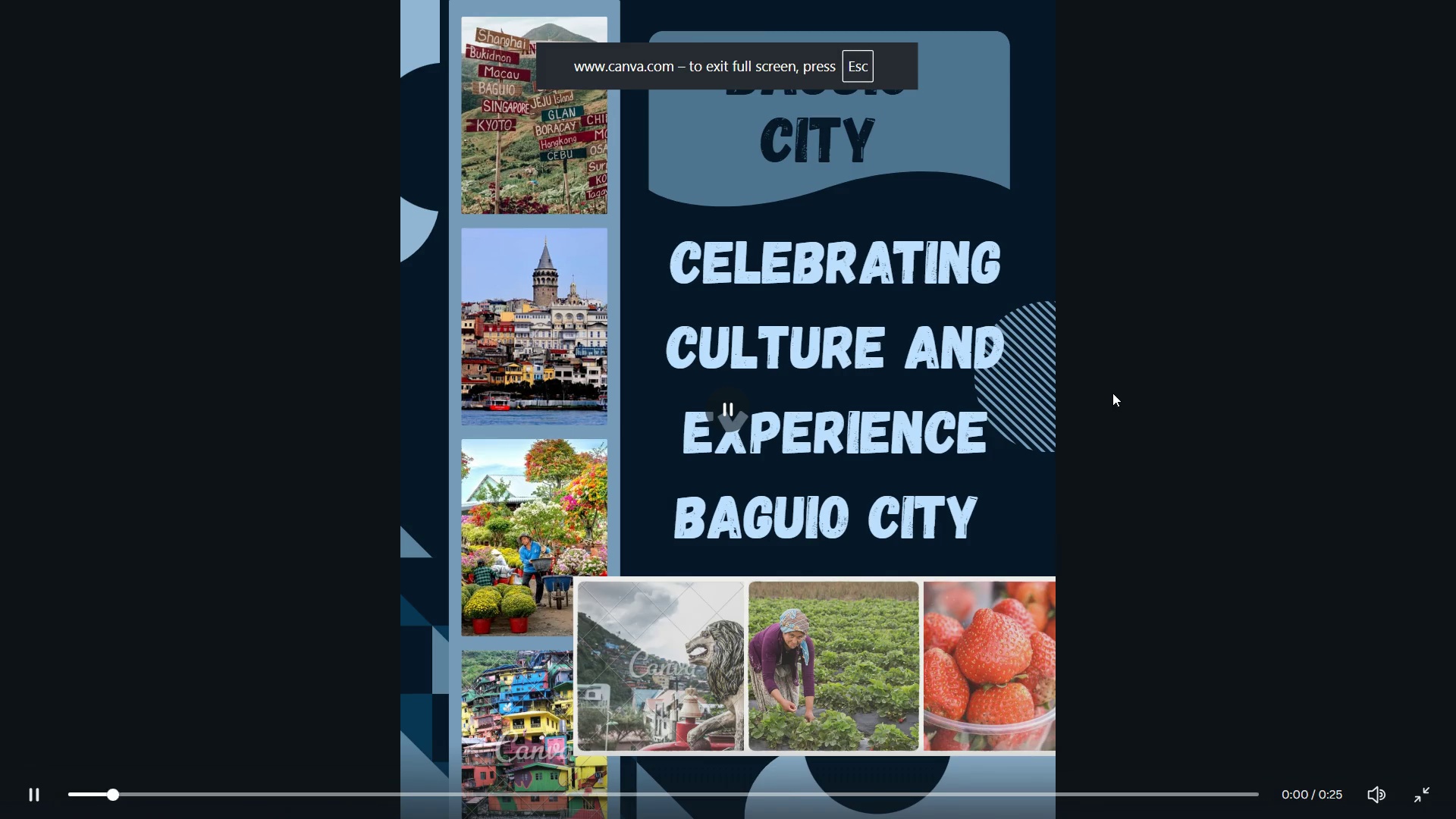 
key(ArrowRight)
 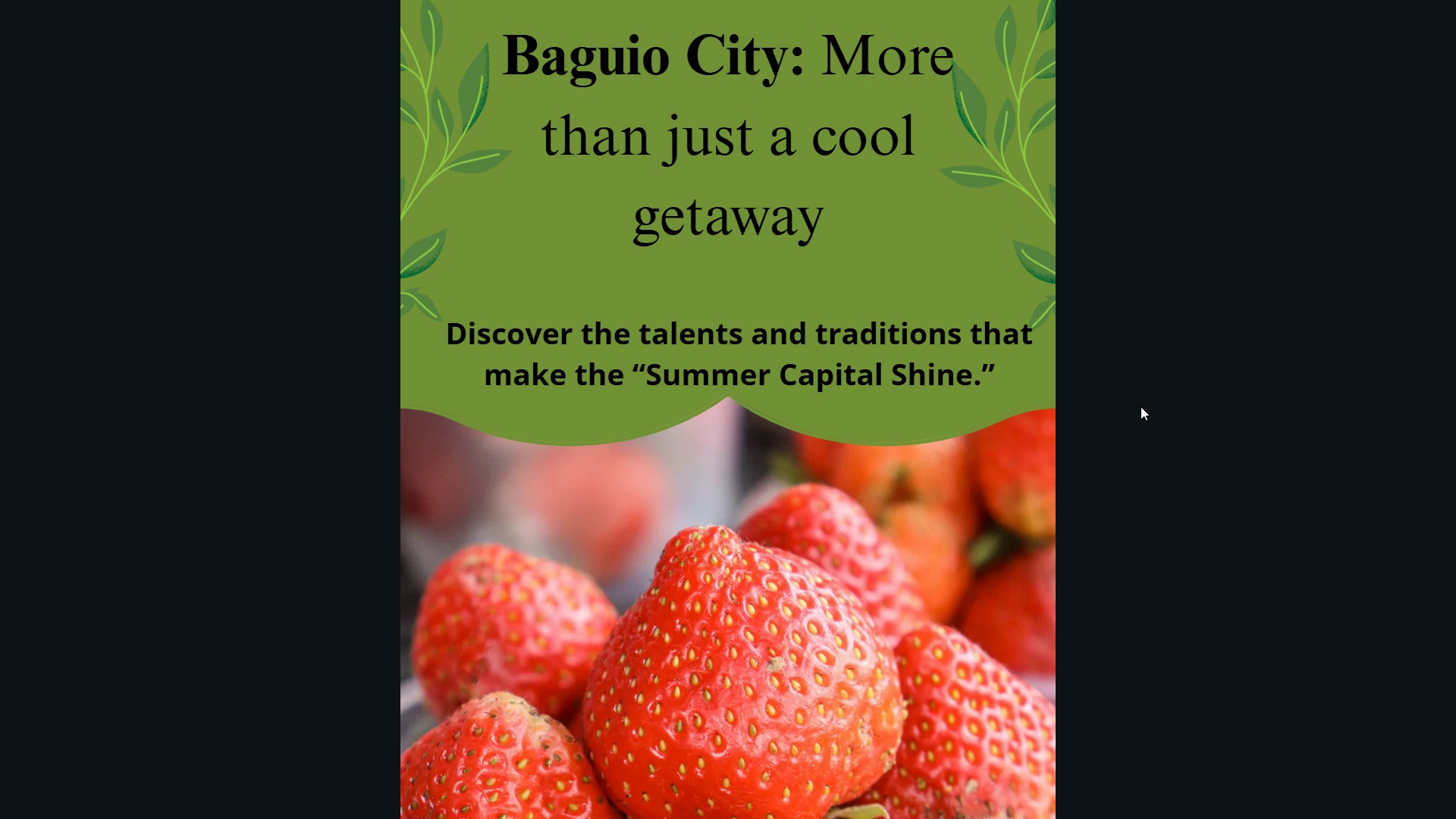 
wait(11.65)
 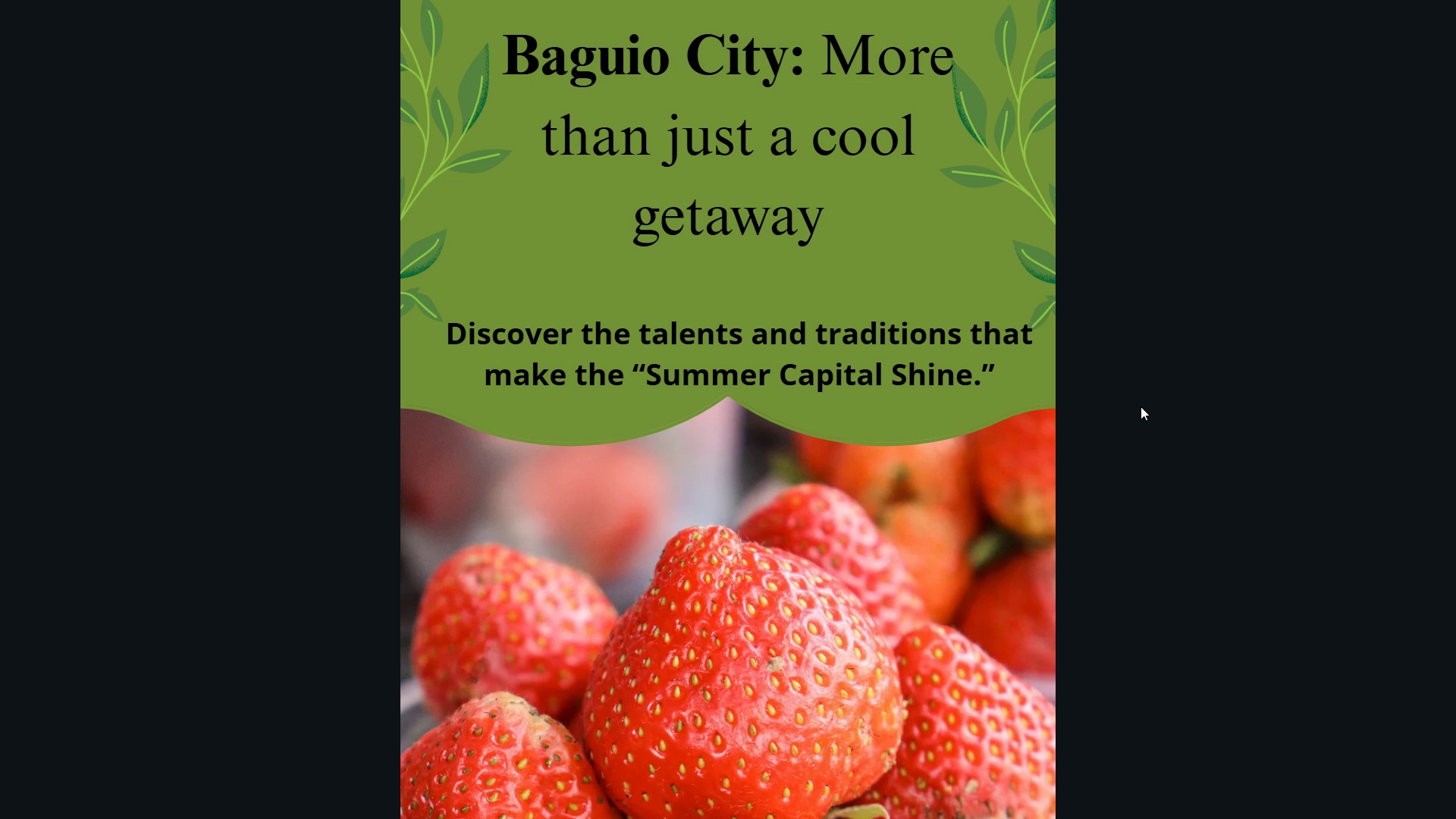 
key(Escape)
 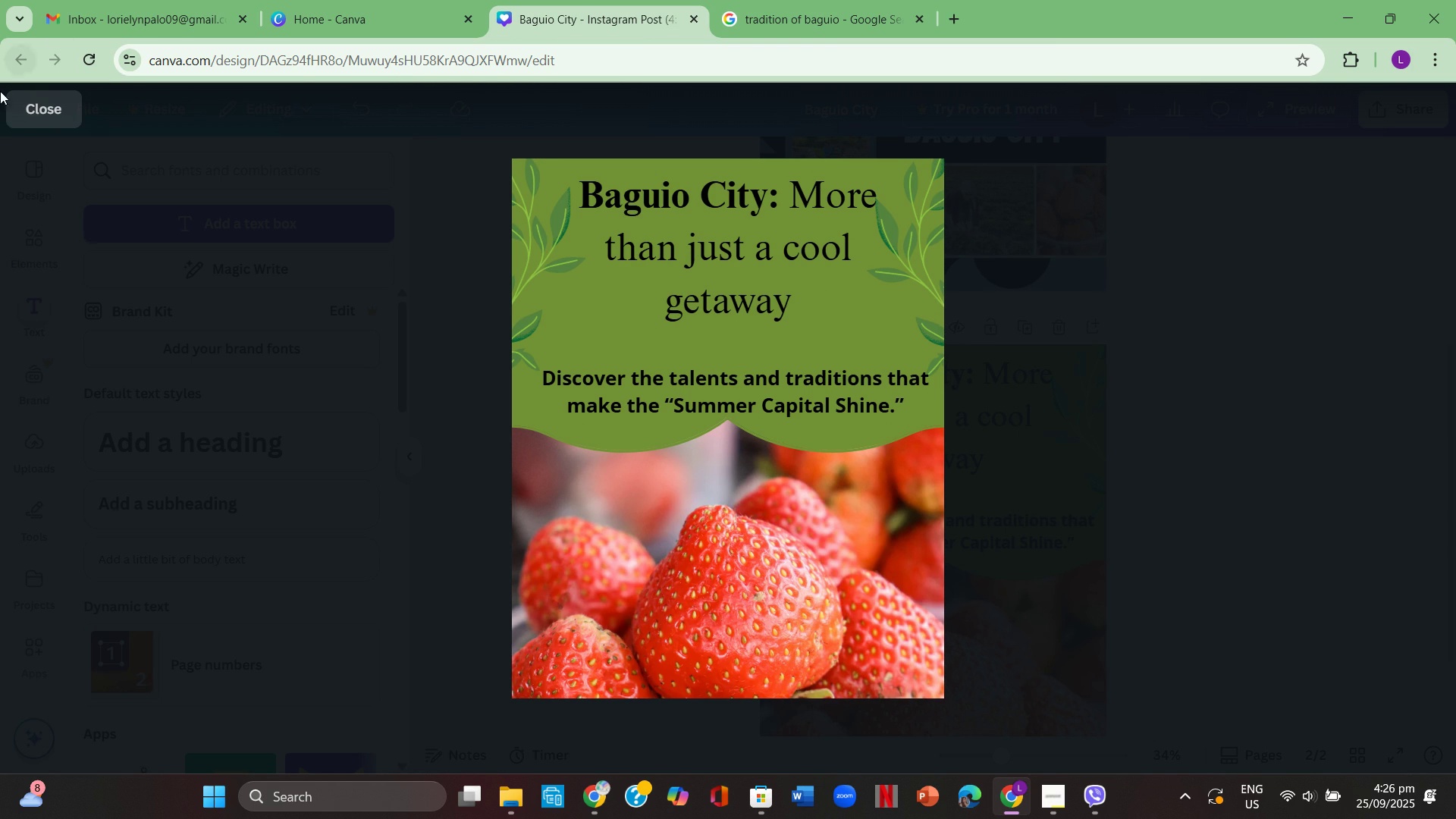 
left_click([27, 109])
 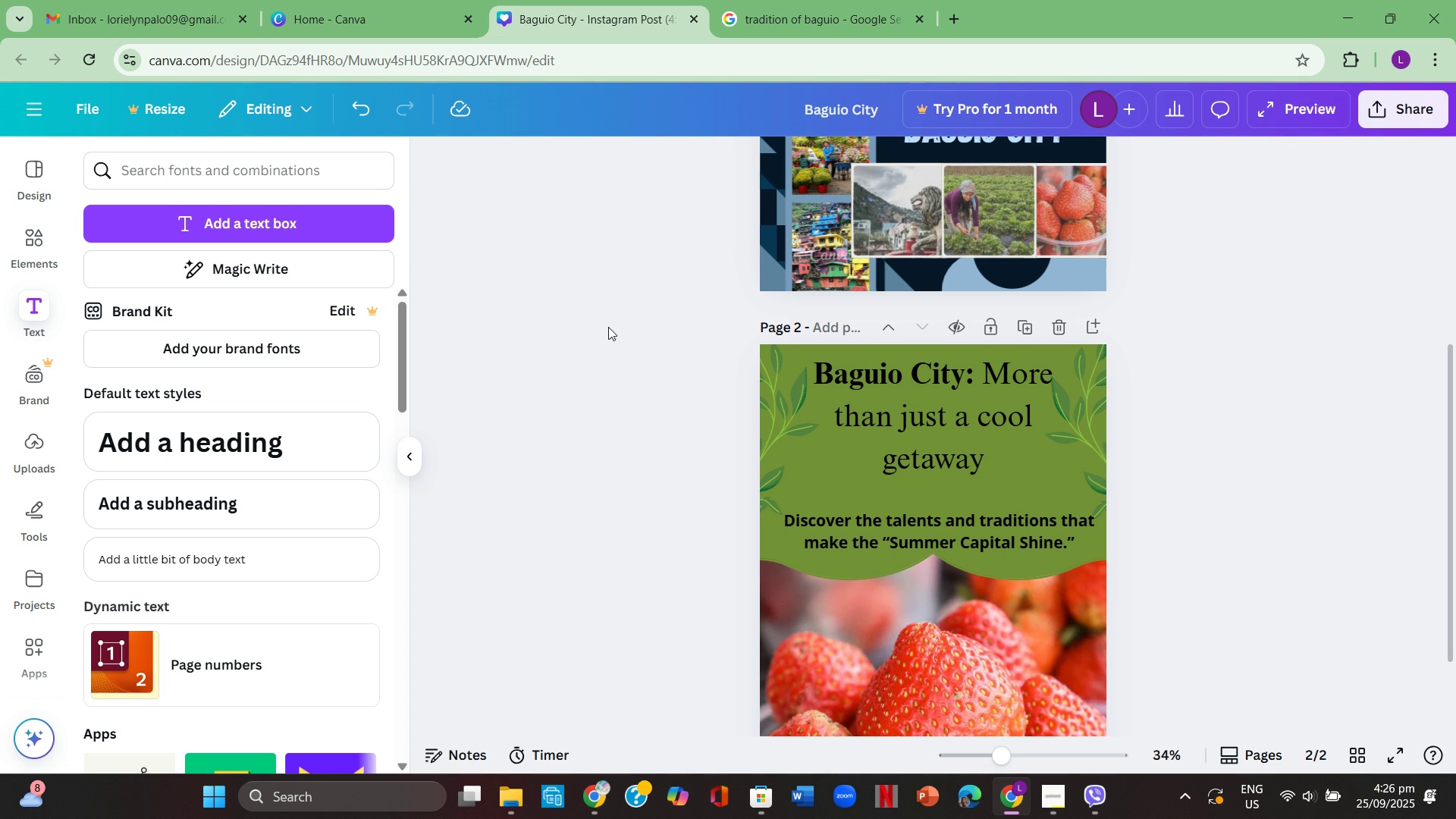 
scroll: coordinate [617, 320], scroll_direction: down, amount: 3.0
 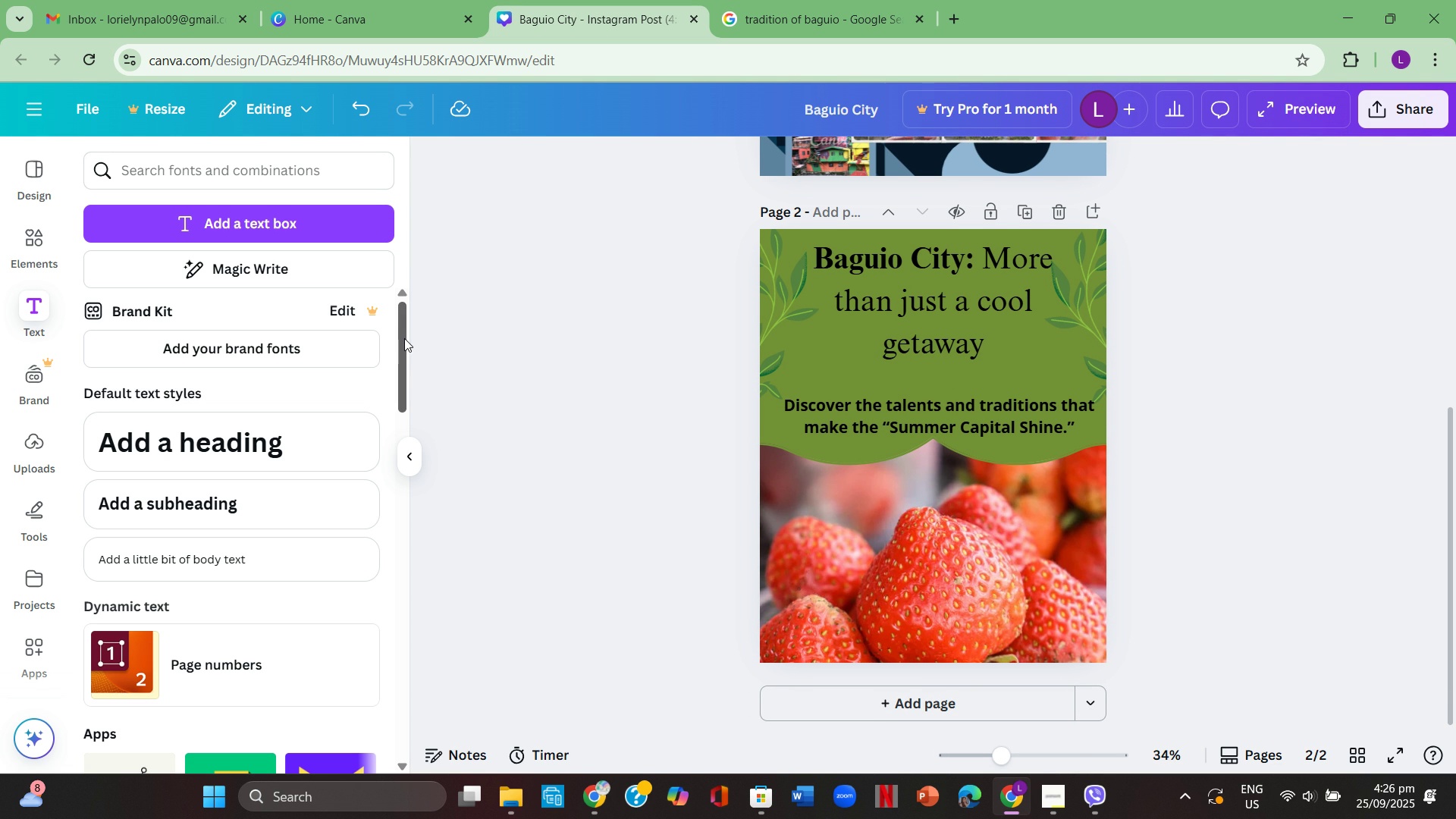 
left_click([403, 340])
 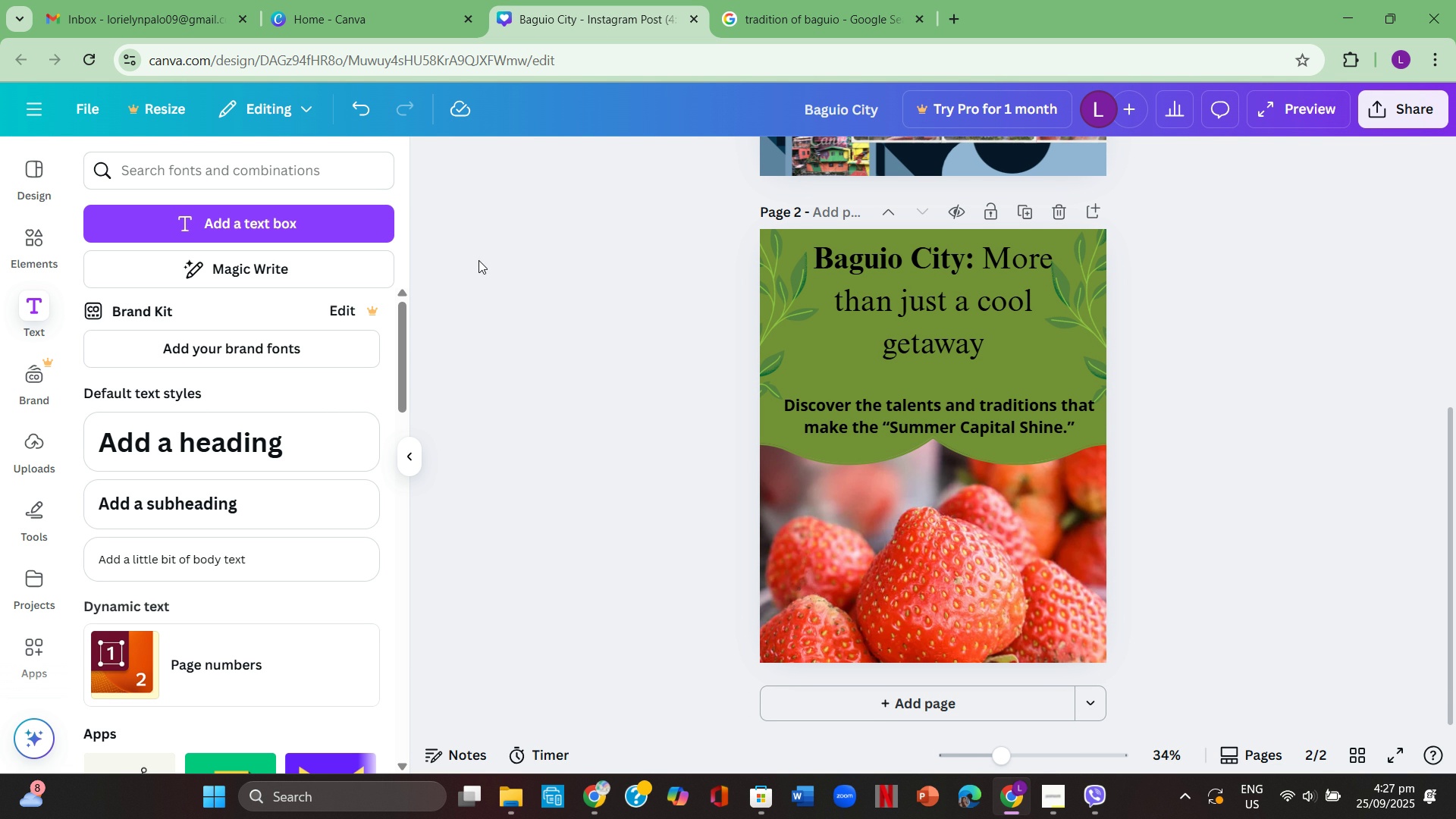 
wait(38.85)
 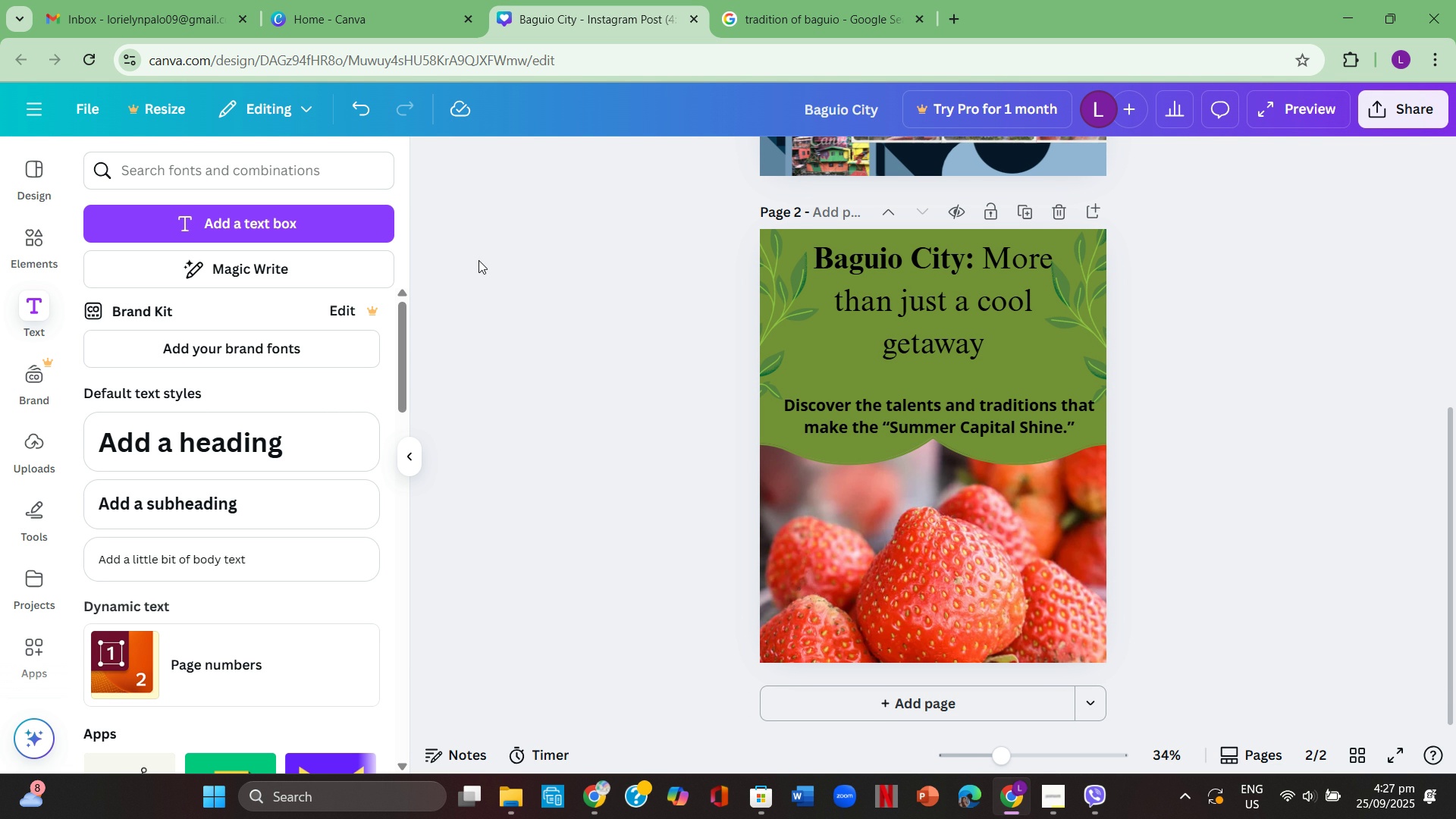 
left_click([1018, 704])
 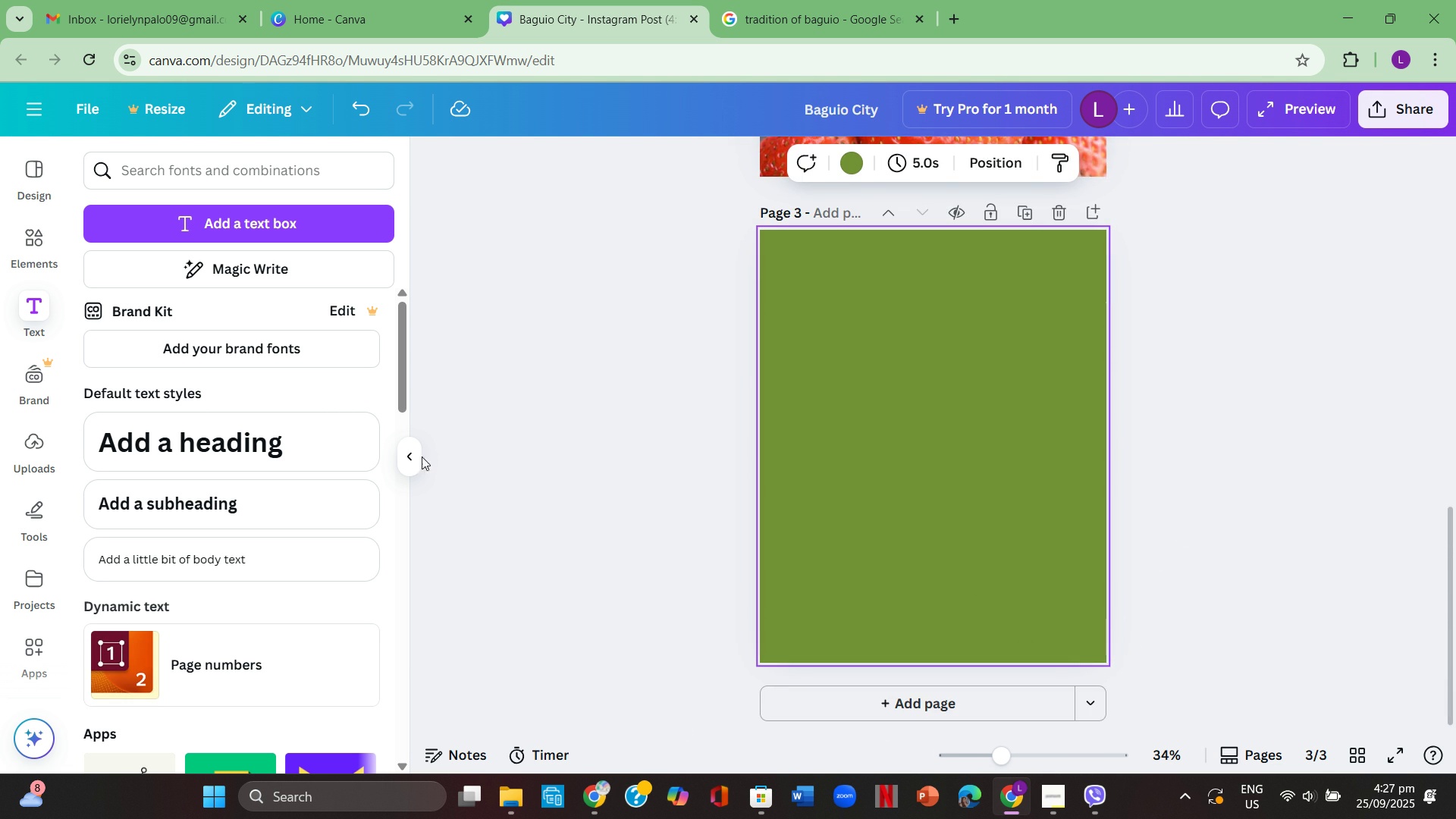 
left_click([415, 457])
 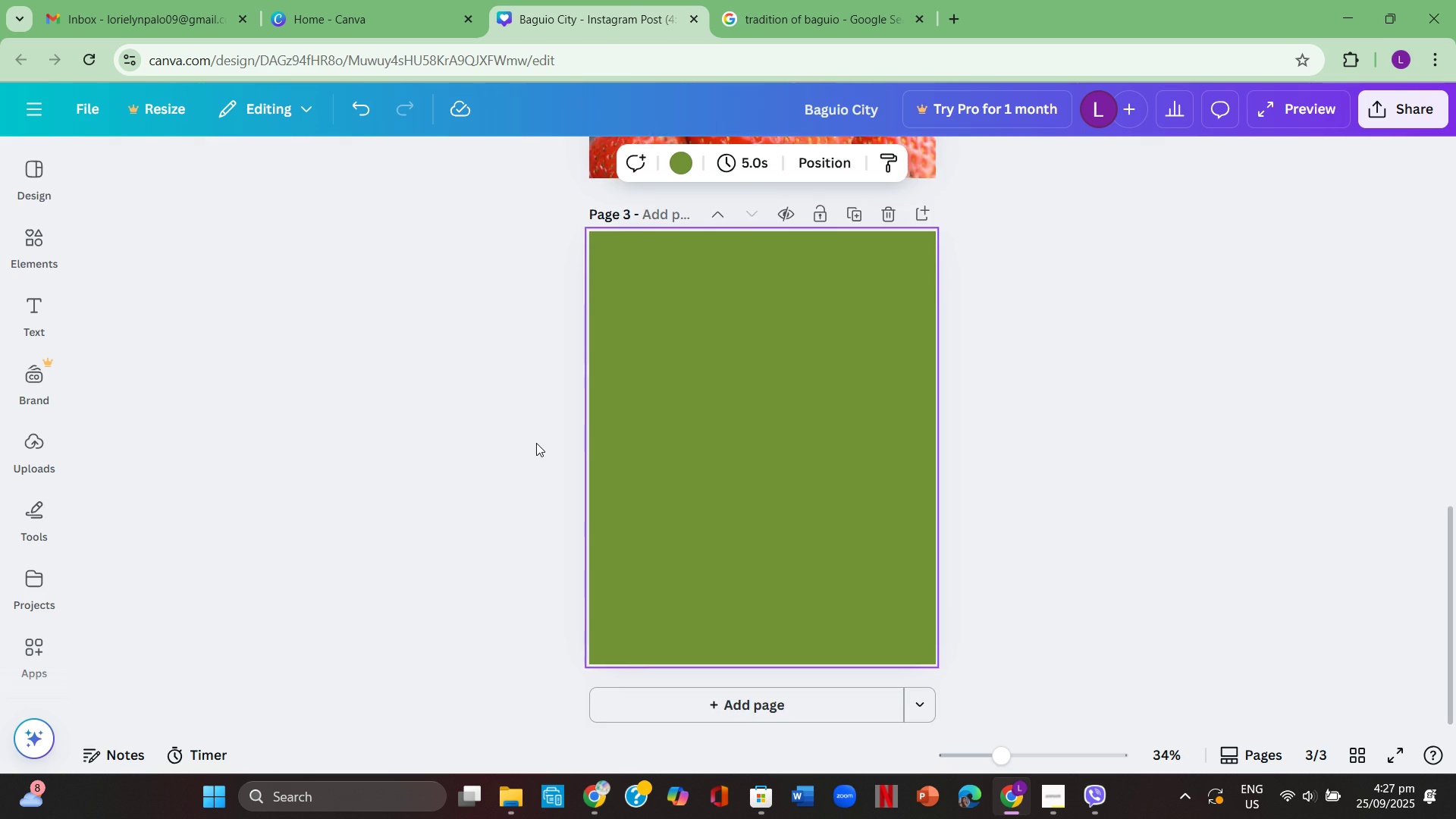 
scroll: coordinate [537, 442], scroll_direction: up, amount: 3.0
 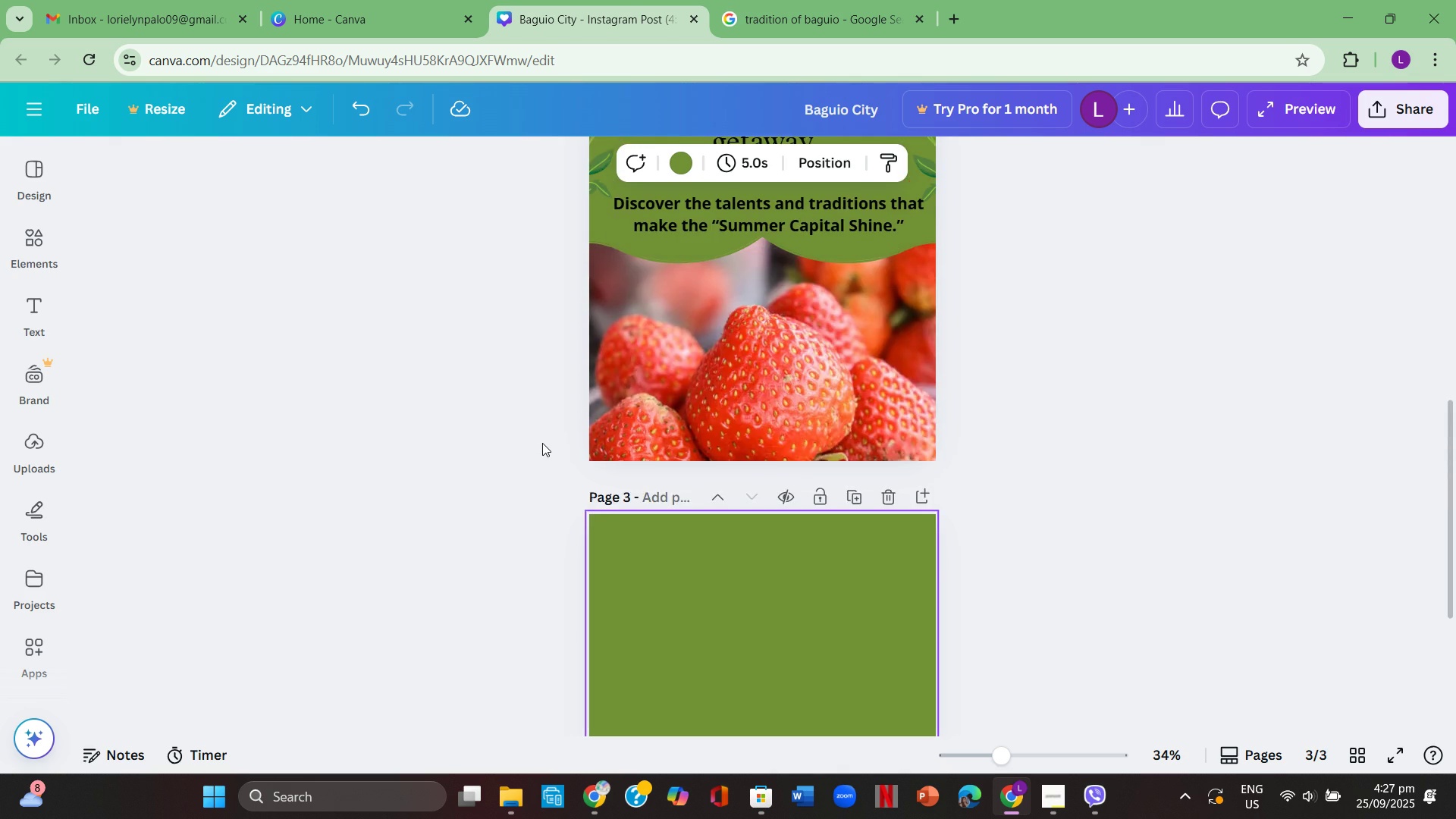 
scroll: coordinate [546, 438], scroll_direction: down, amount: 2.0